 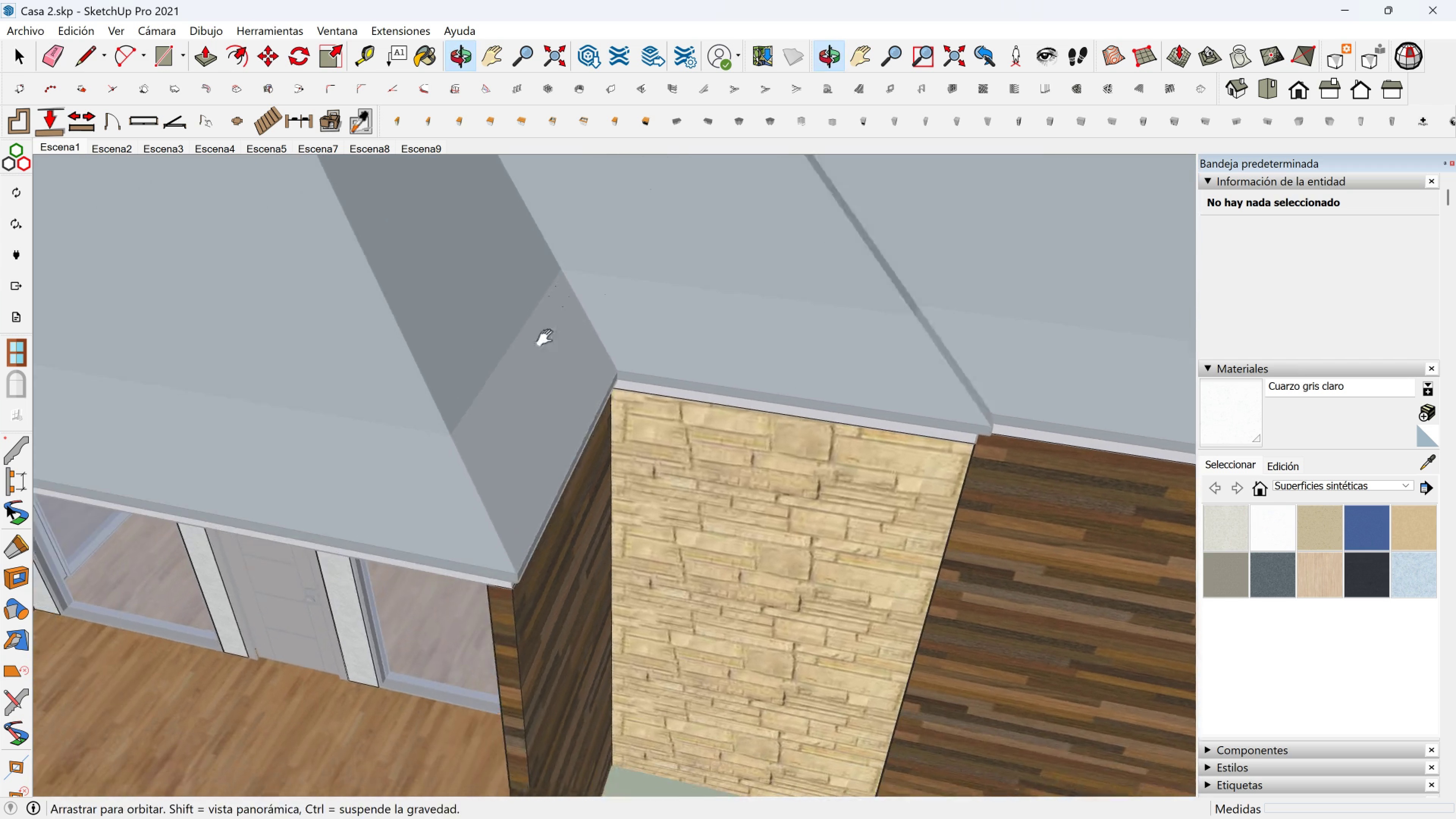 
scroll: coordinate [333, 444], scroll_direction: up, amount: 2.0
 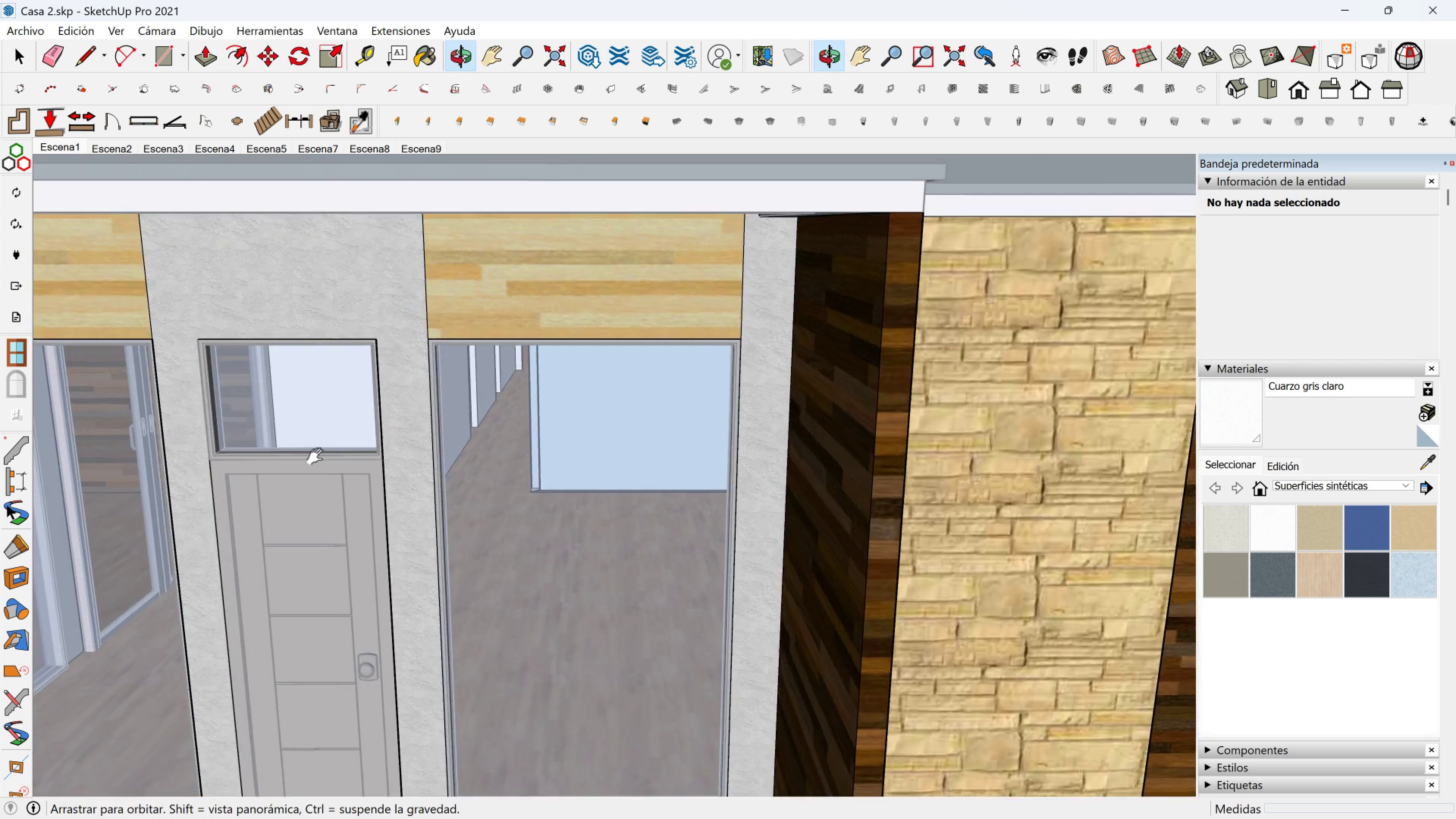 
key(Shift+ShiftLeft)
 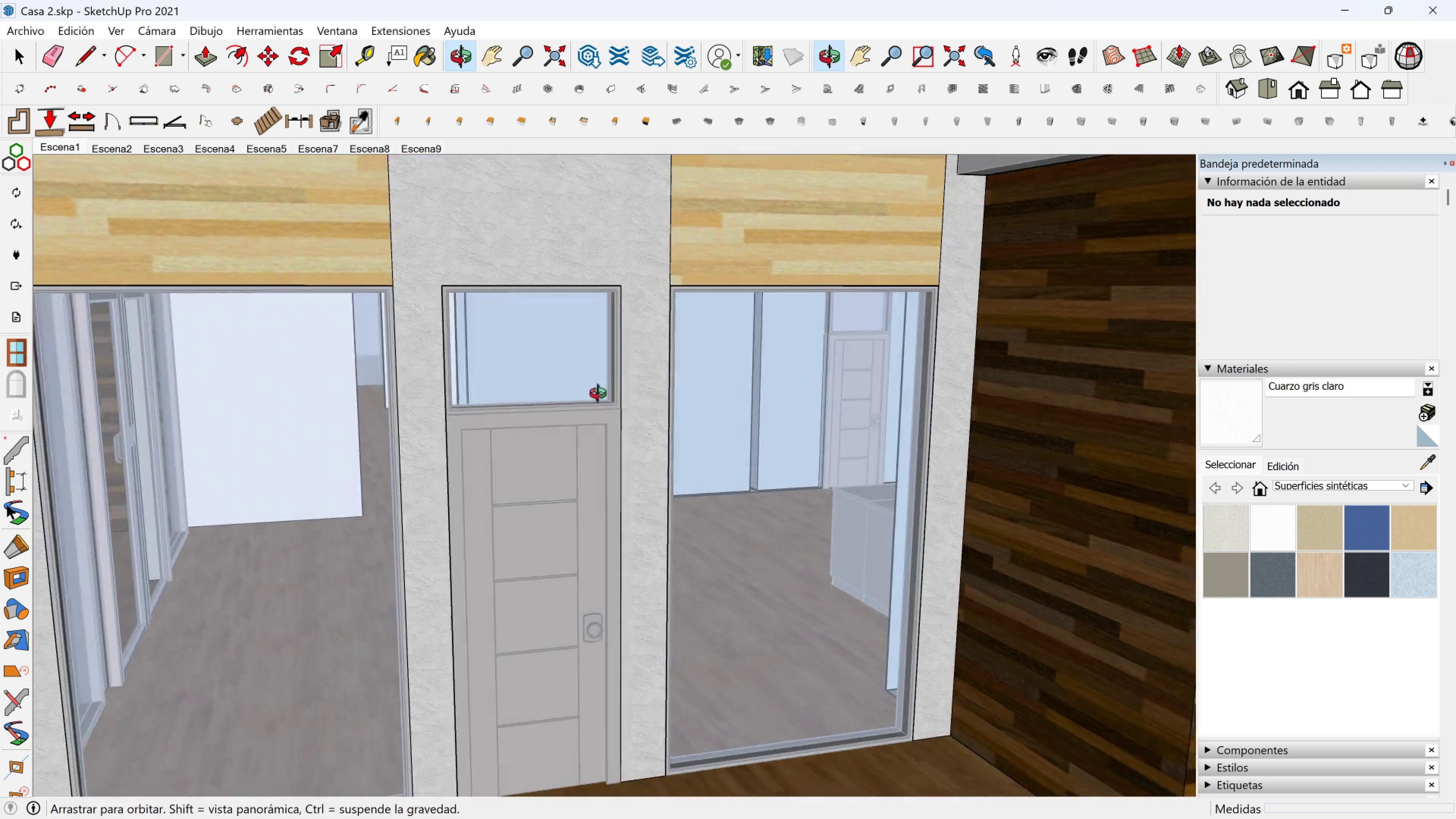 
scroll: coordinate [438, 458], scroll_direction: up, amount: 8.0
 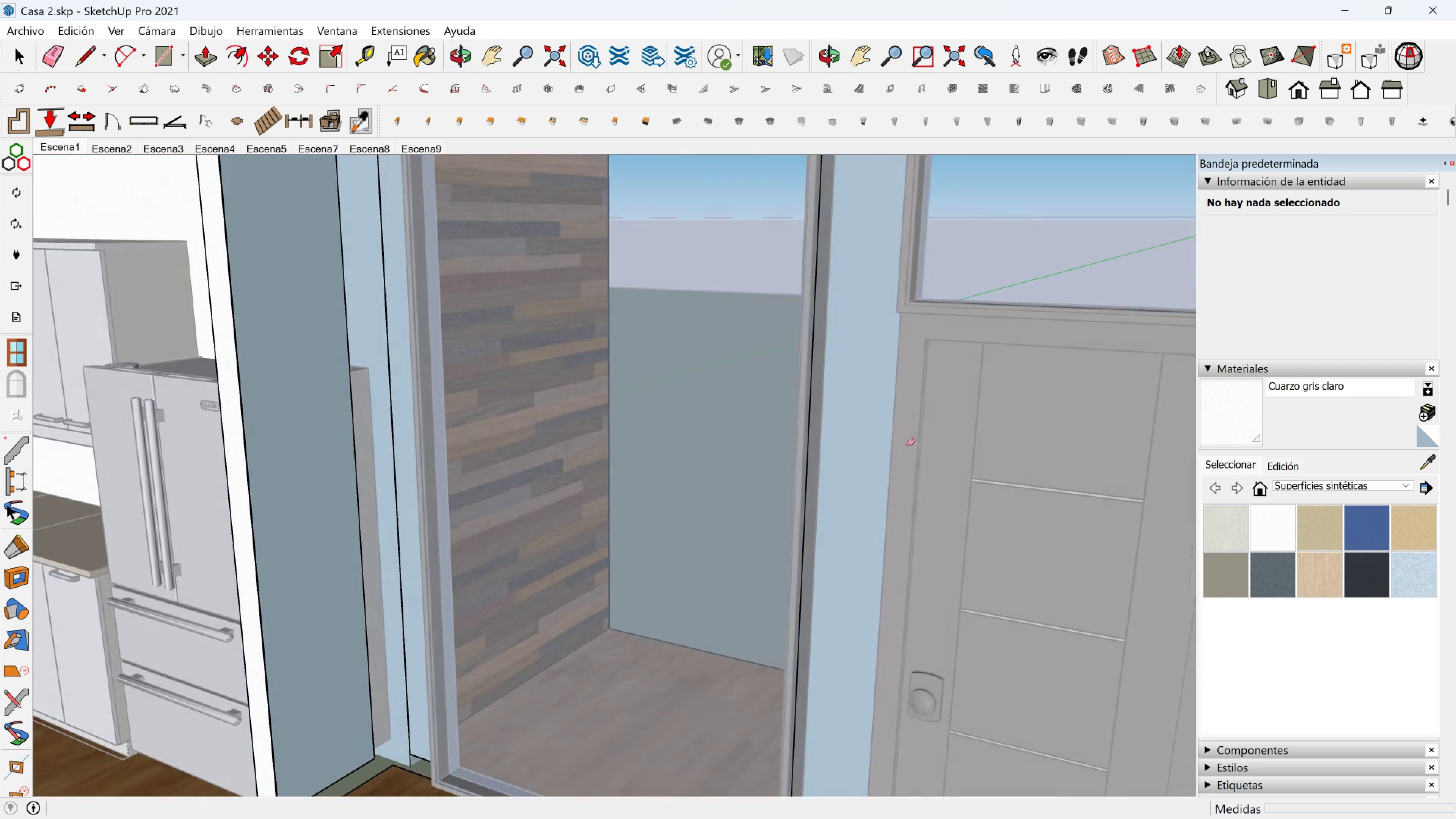 
scroll: coordinate [989, 438], scroll_direction: down, amount: 3.0